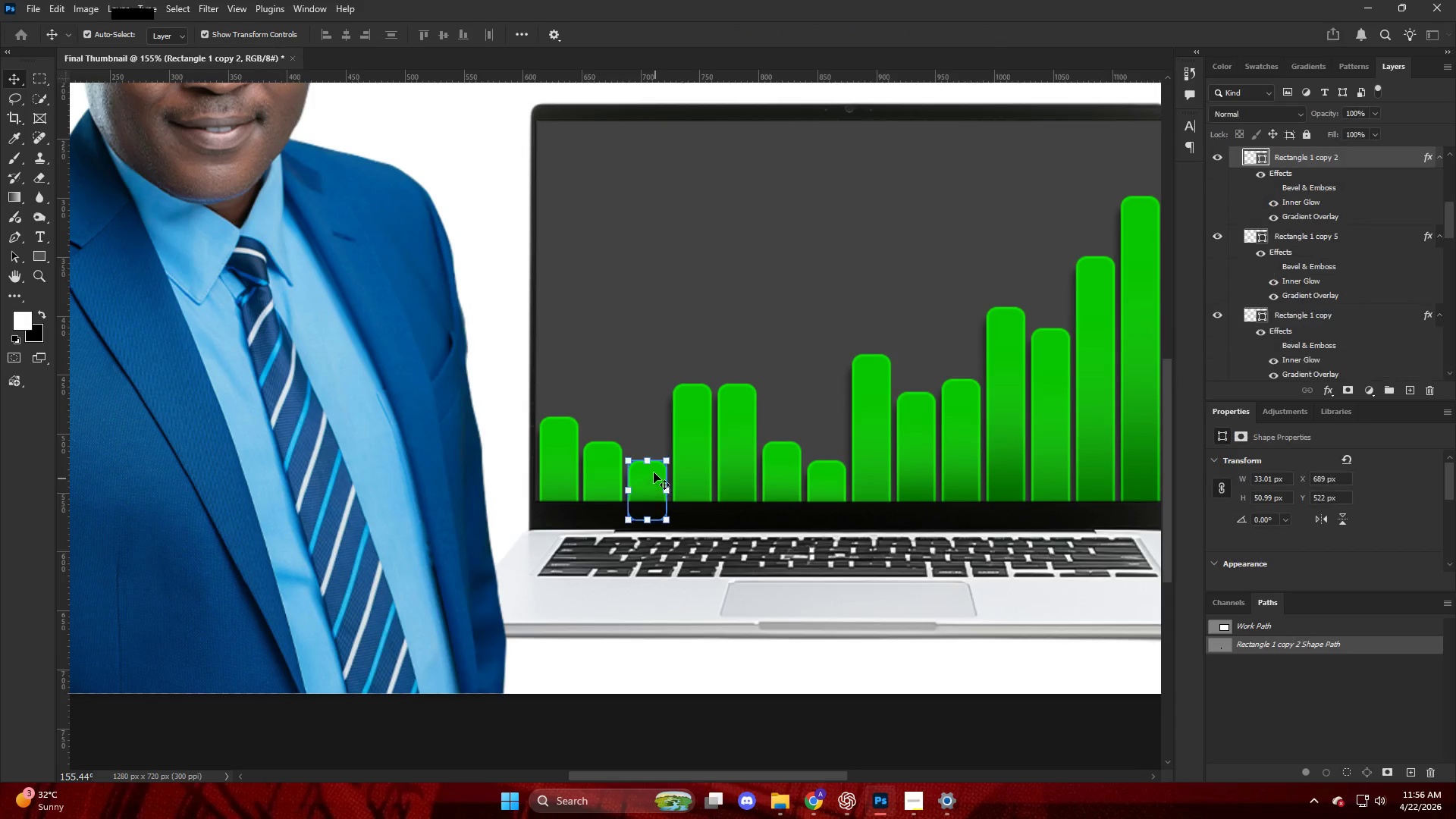 
hold_key(key=ShiftLeft, duration=1.19)
left_click_drag(start_coordinate=[642, 453], to_coordinate=[638, 417])
 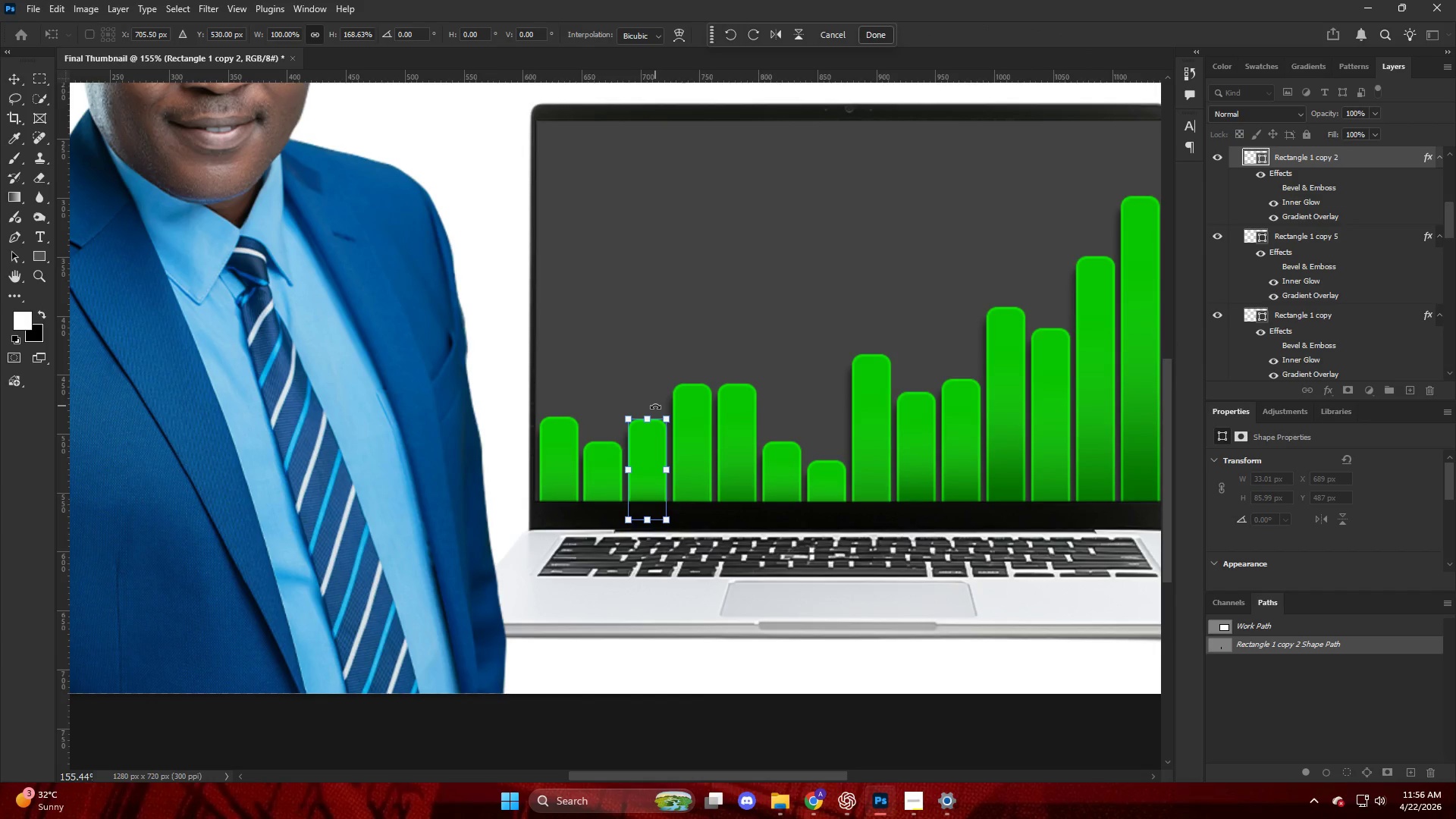 
key(NumpadEnter)
 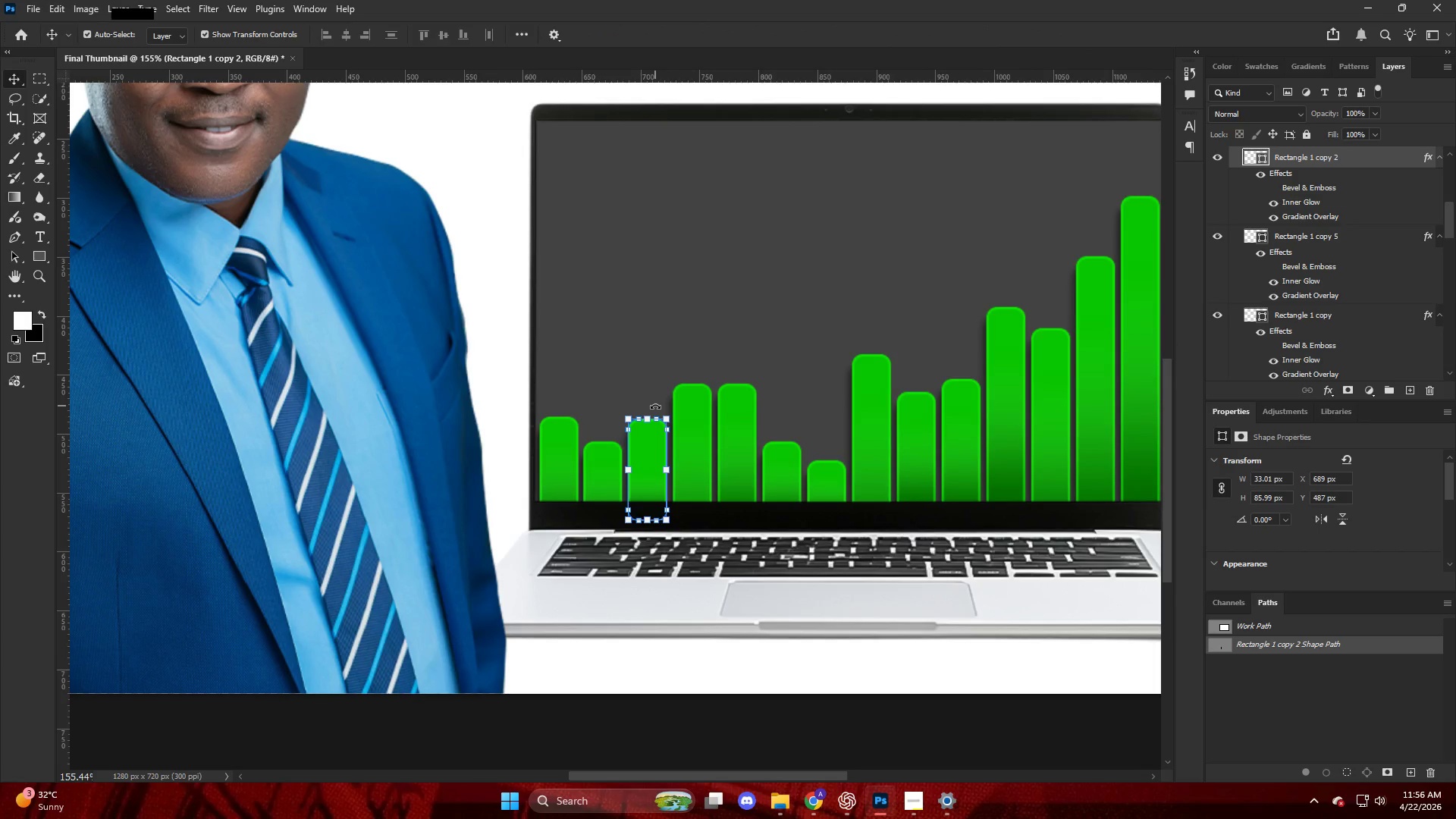 
hold_key(key=AltLeft, duration=0.42)
 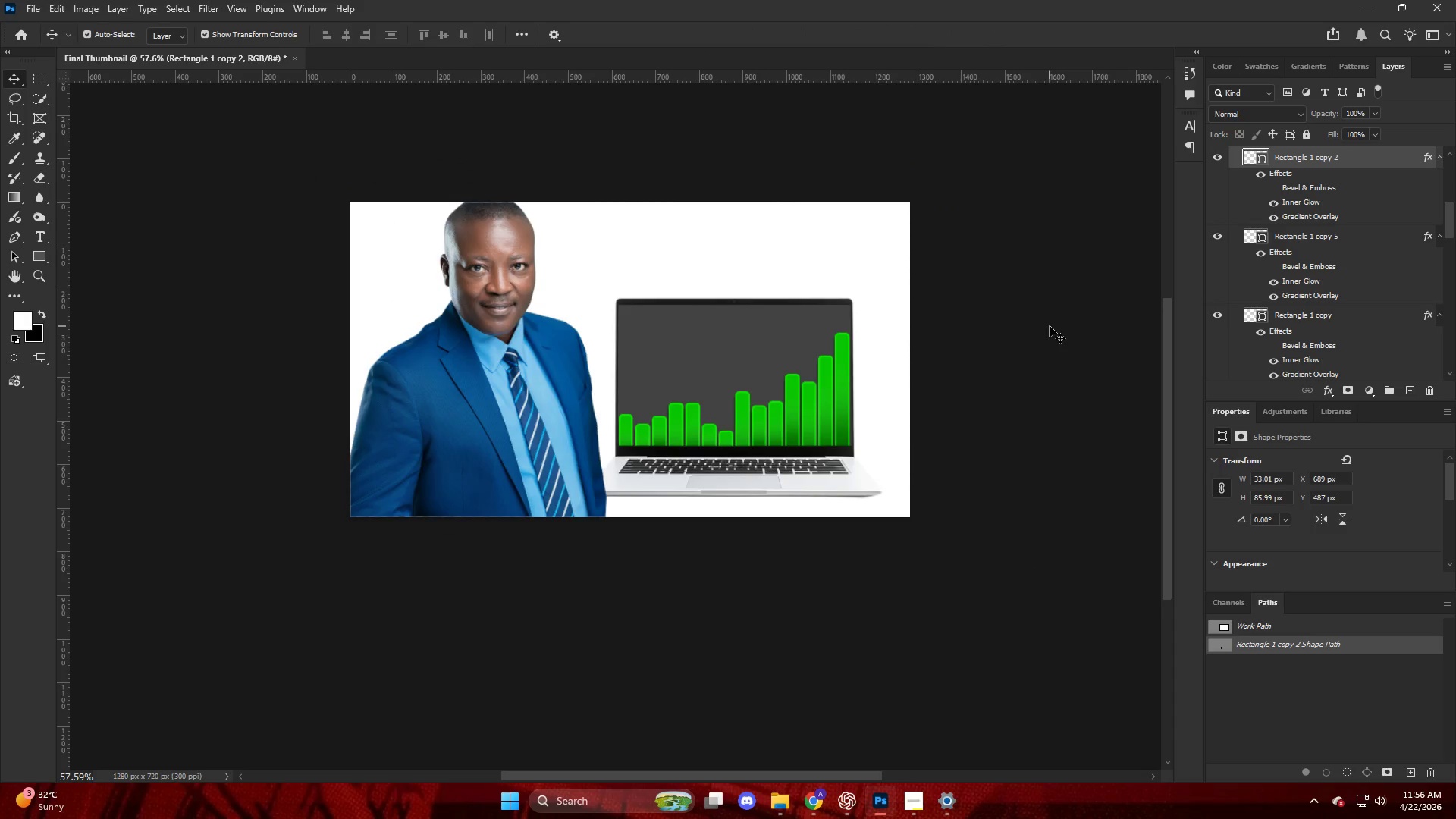 
left_click([1050, 326])
 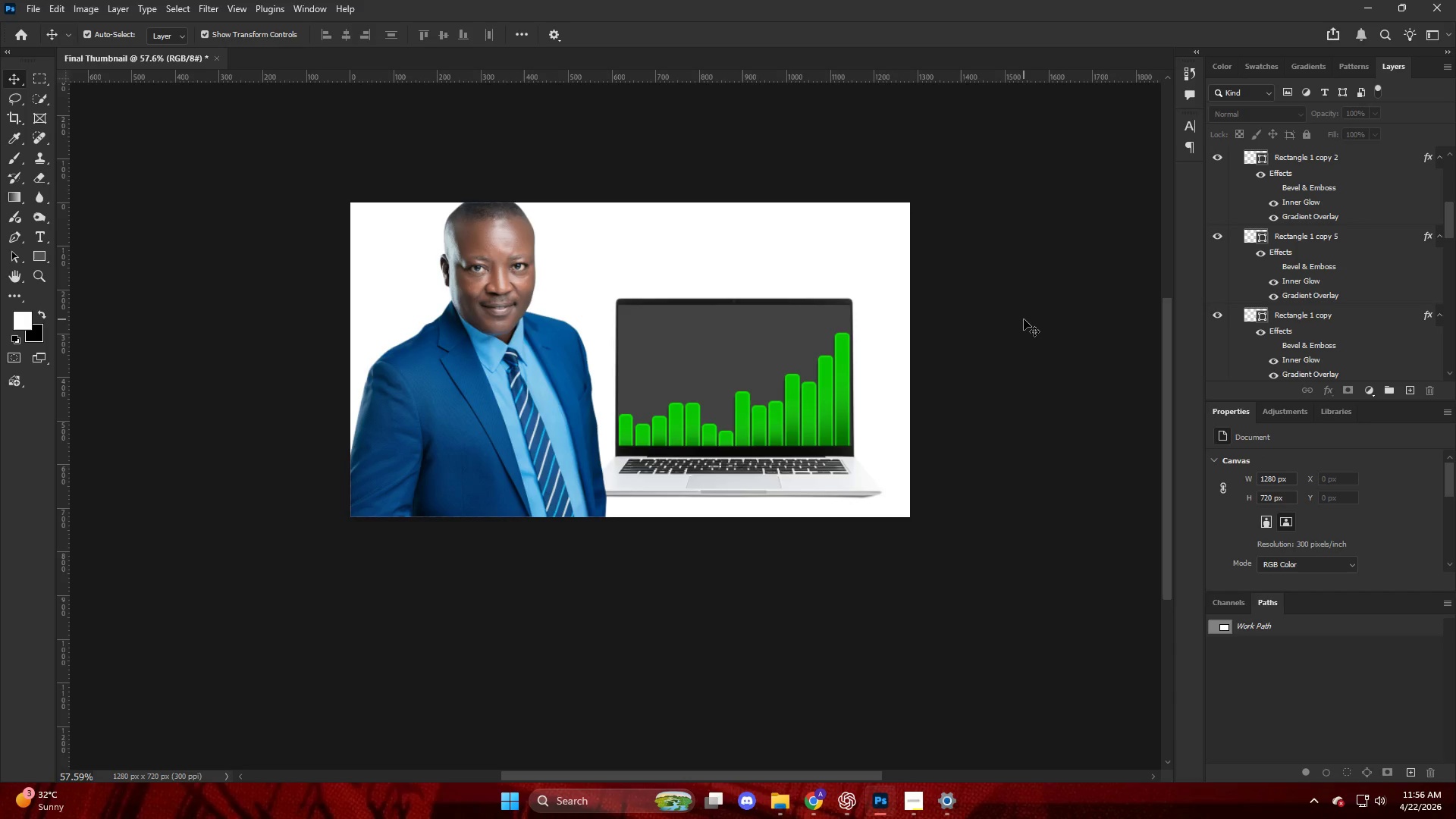 
scroll: coordinate [665, 415], scroll_direction: down, amount: 11.0
 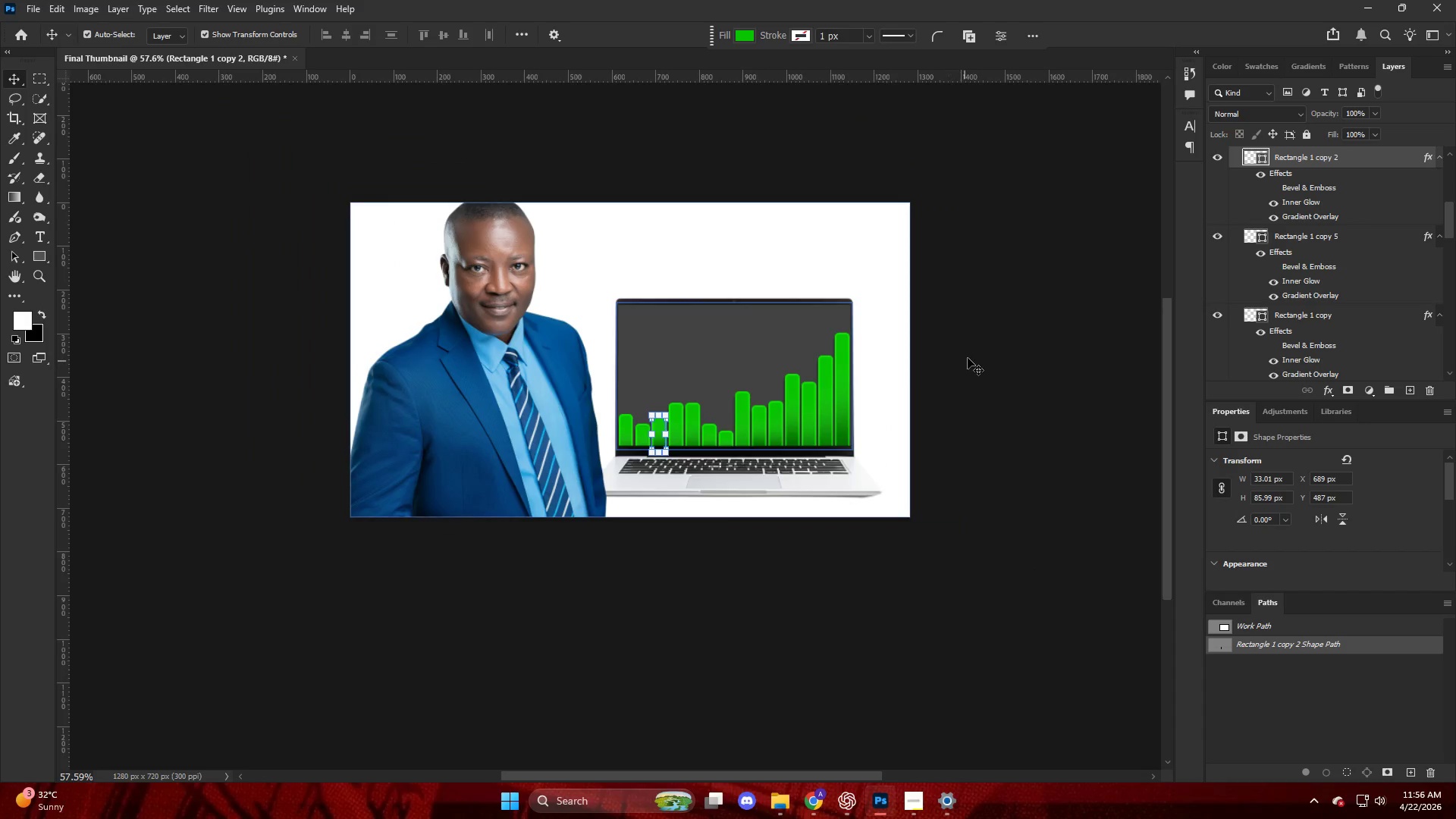 
wait(17.12)
 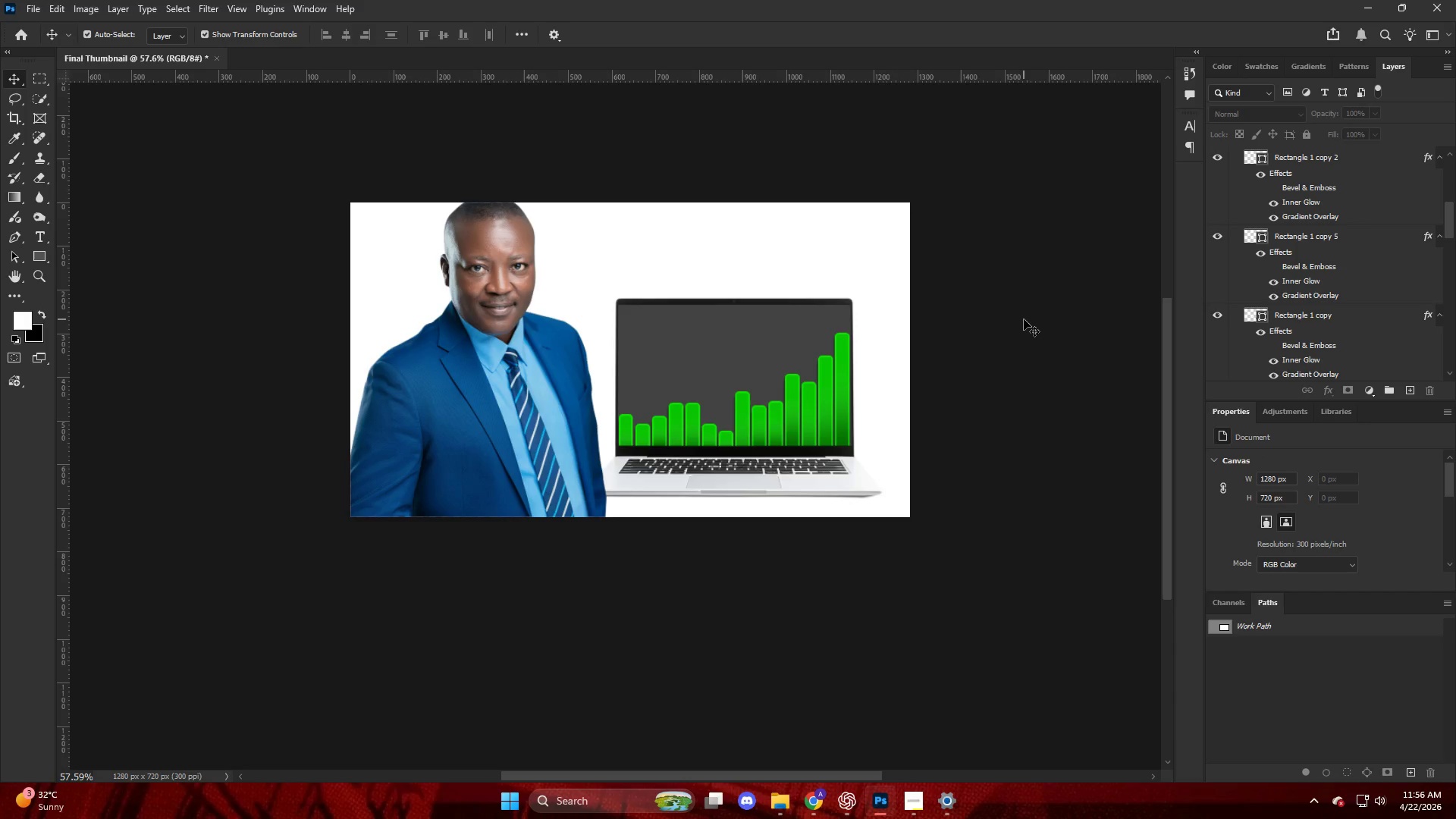 
left_click([819, 809])